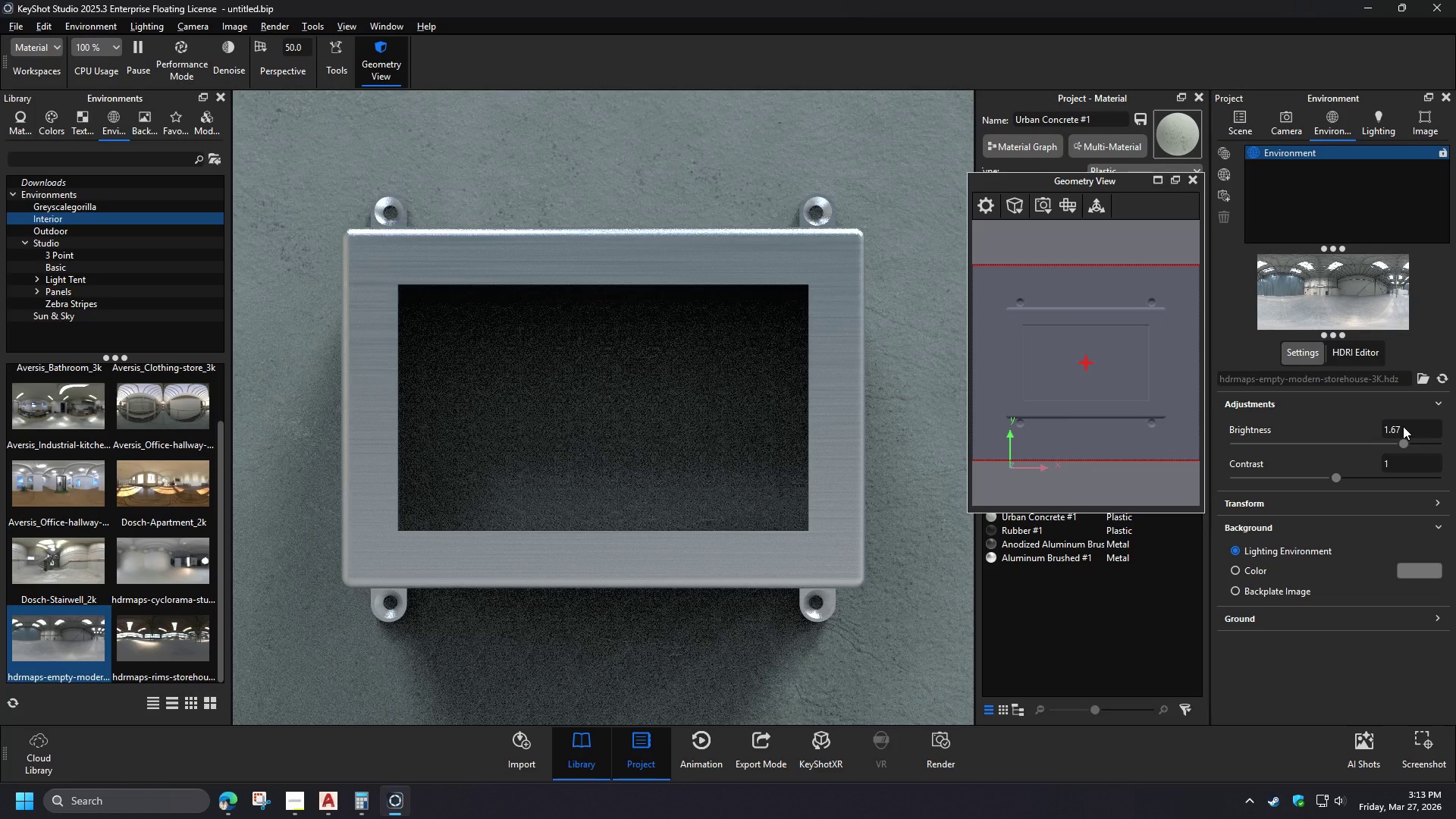 
wait(7.36)
 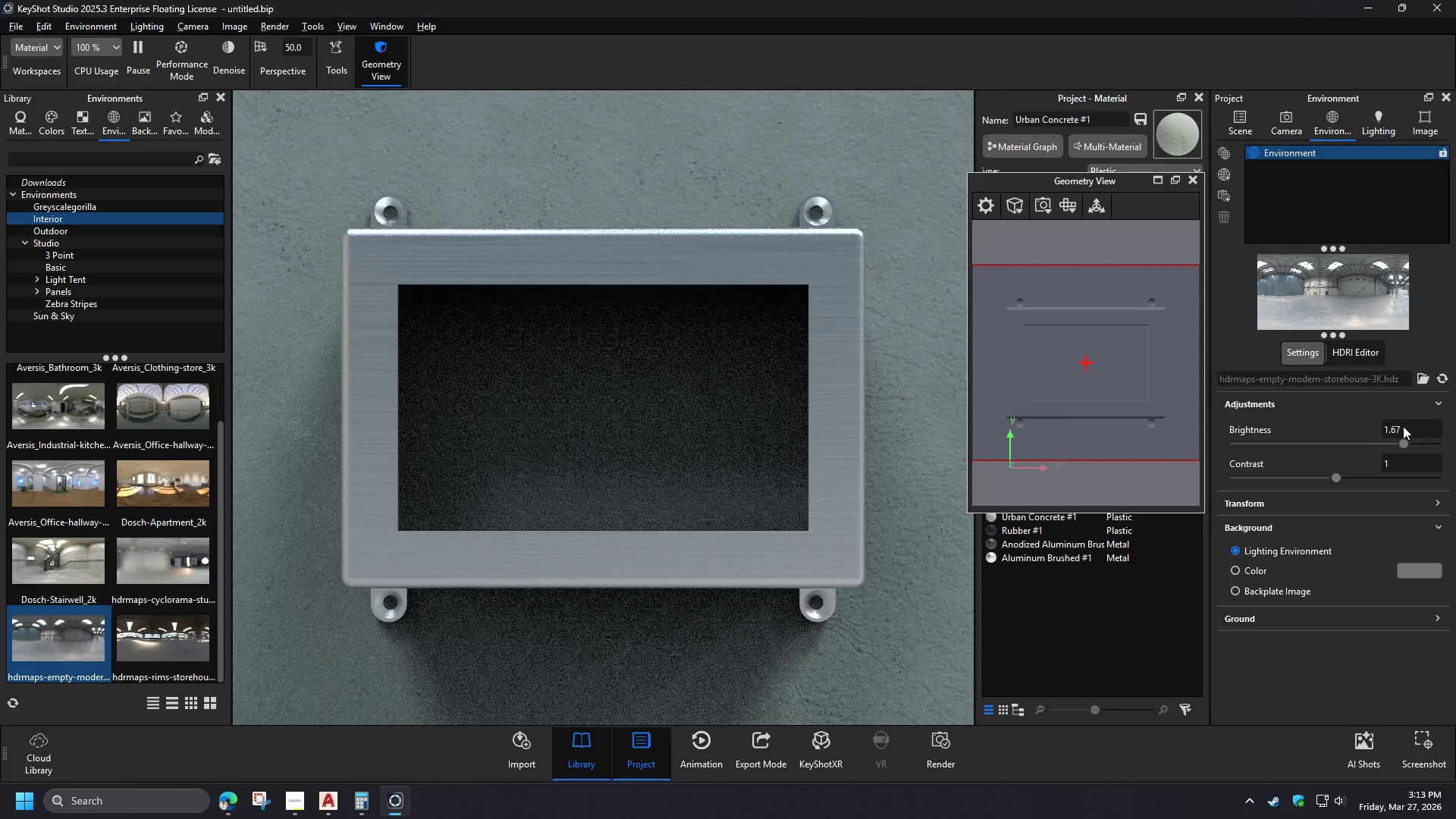 
left_click([1430, 506])
 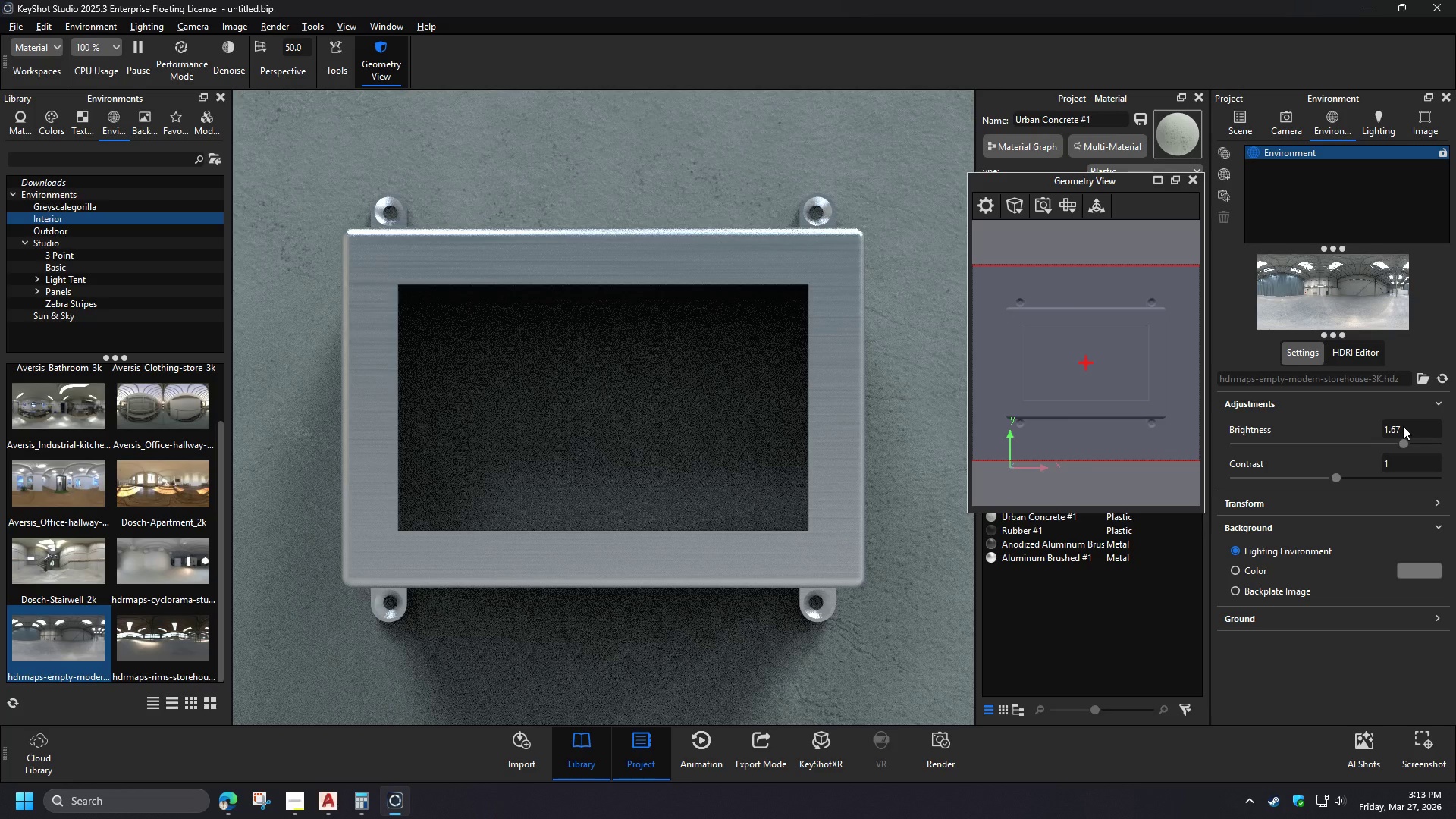 
wait(12.19)
 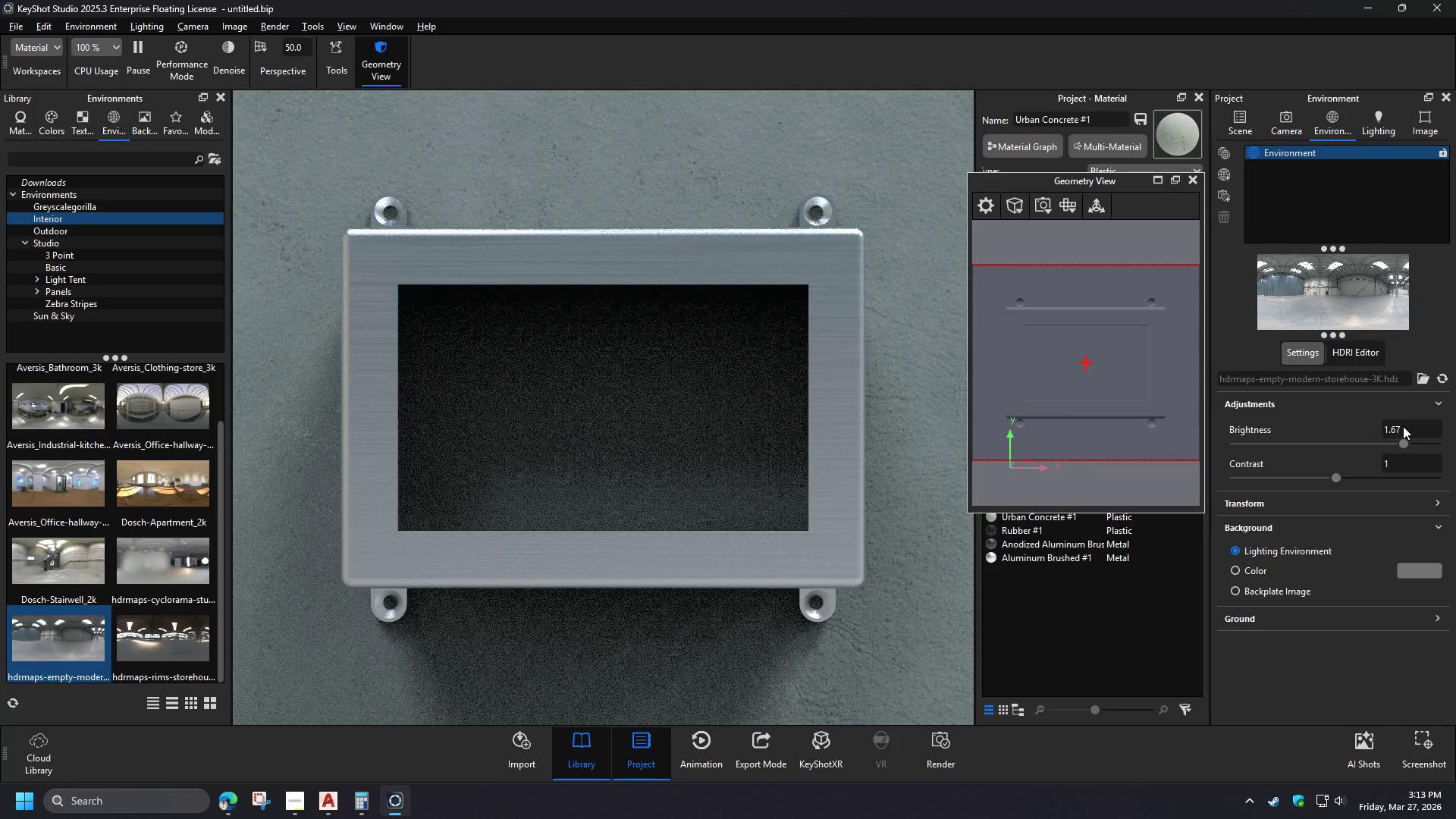 
left_click_drag(start_coordinate=[1287, 544], to_coordinate=[1404, 549])
 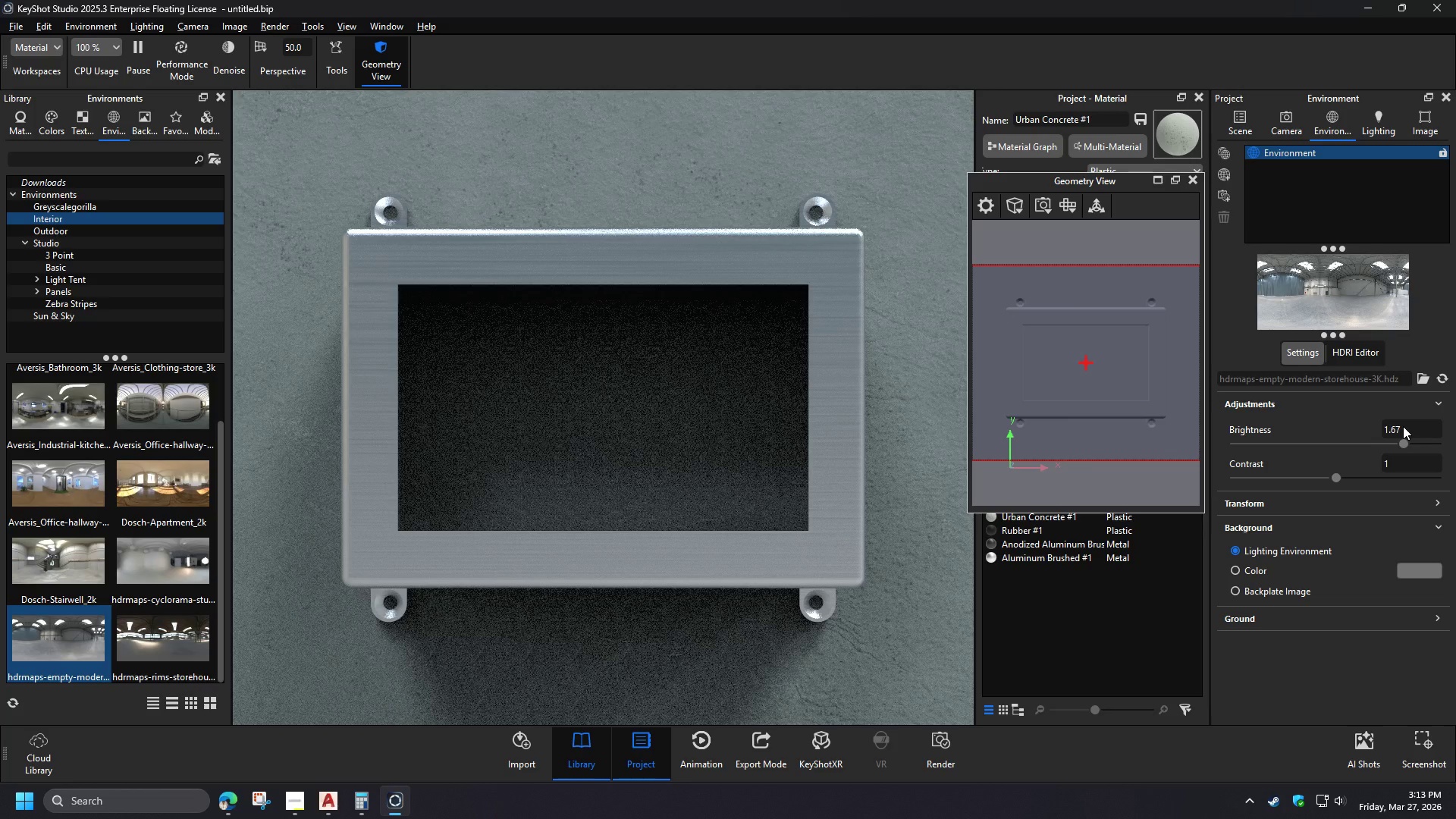 
wait(17.78)
 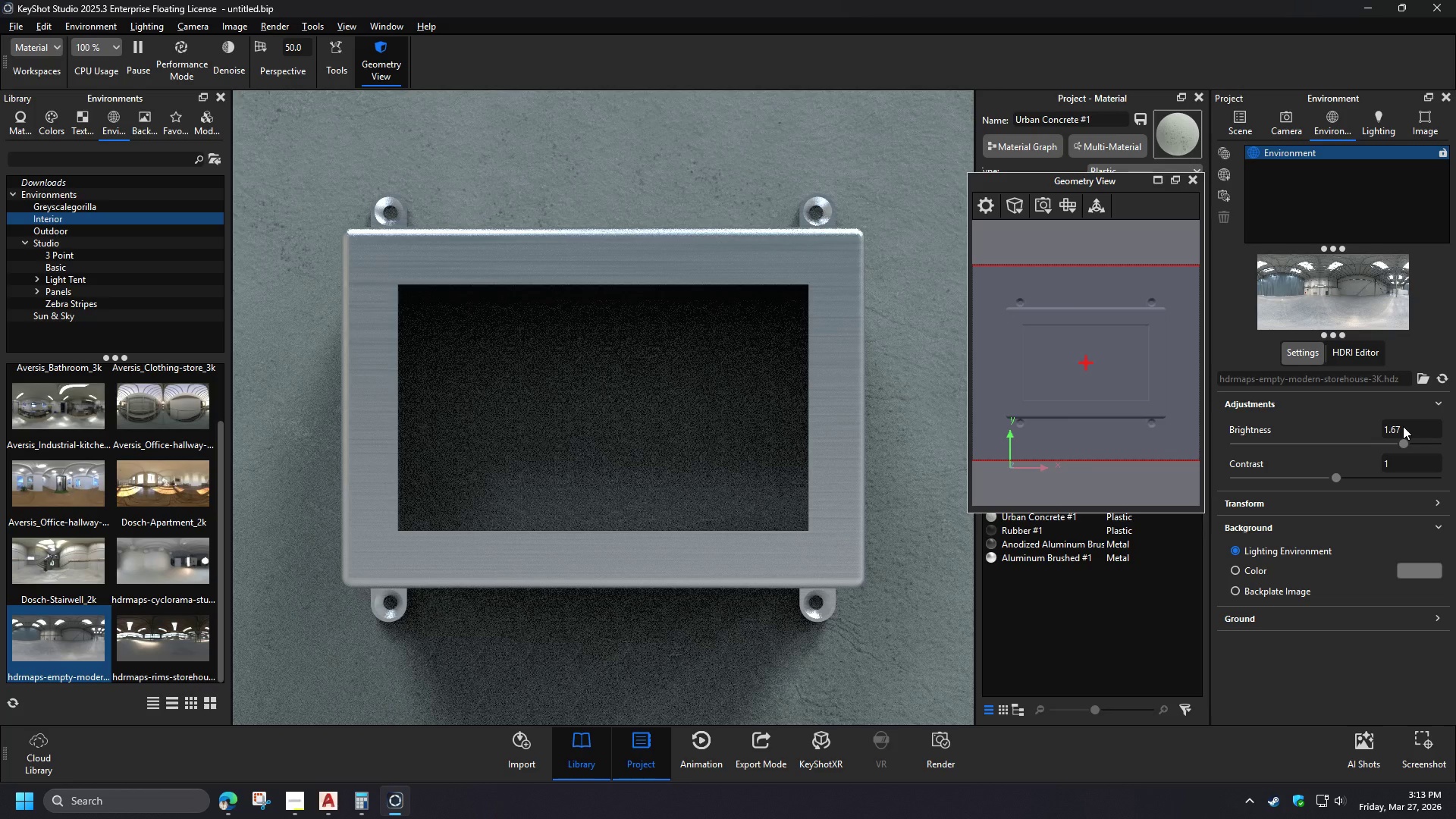 
left_click_drag(start_coordinate=[1335, 579], to_coordinate=[1341, 579])
 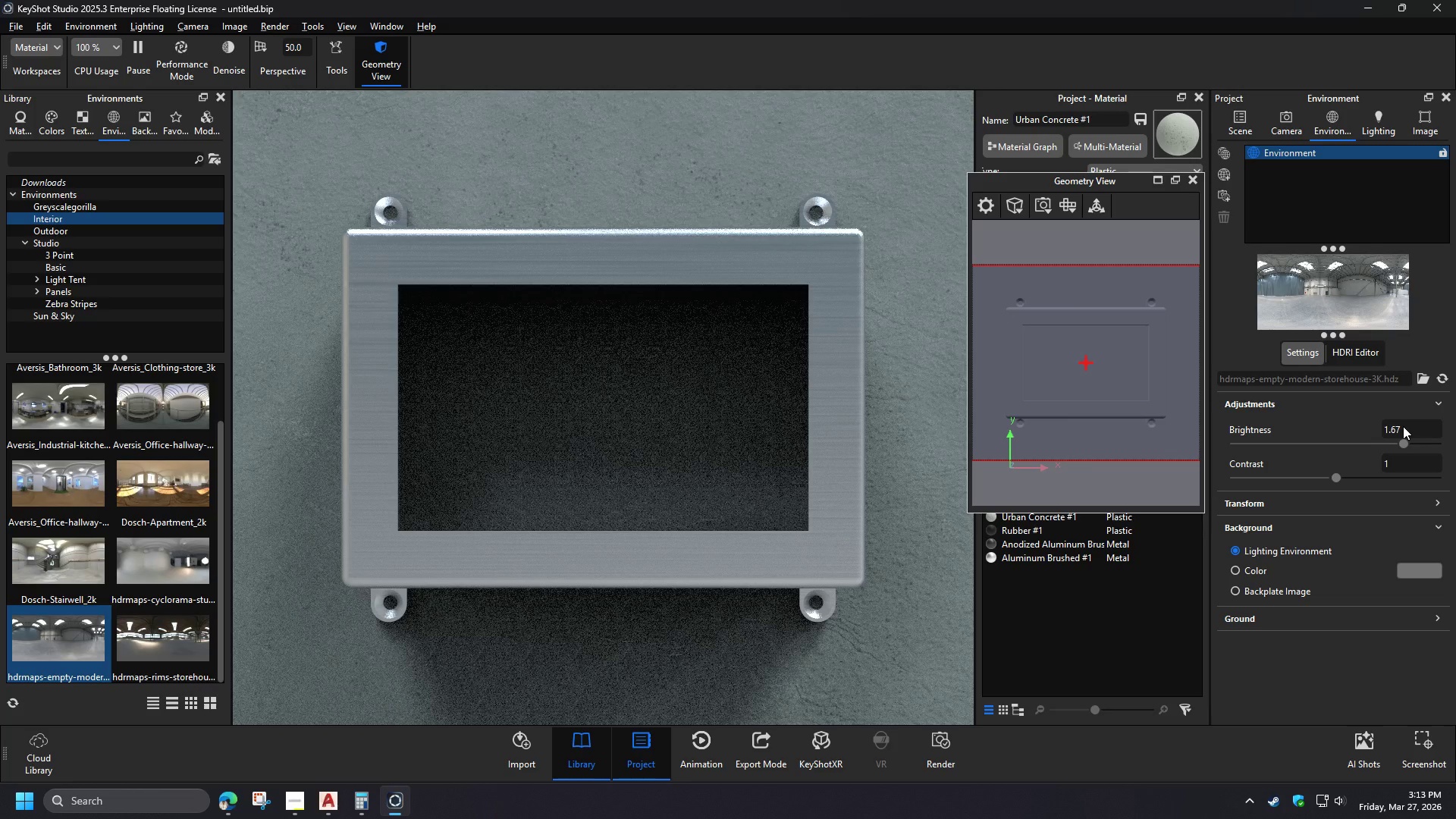 
left_click_drag(start_coordinate=[1340, 579], to_coordinate=[1403, 579])
 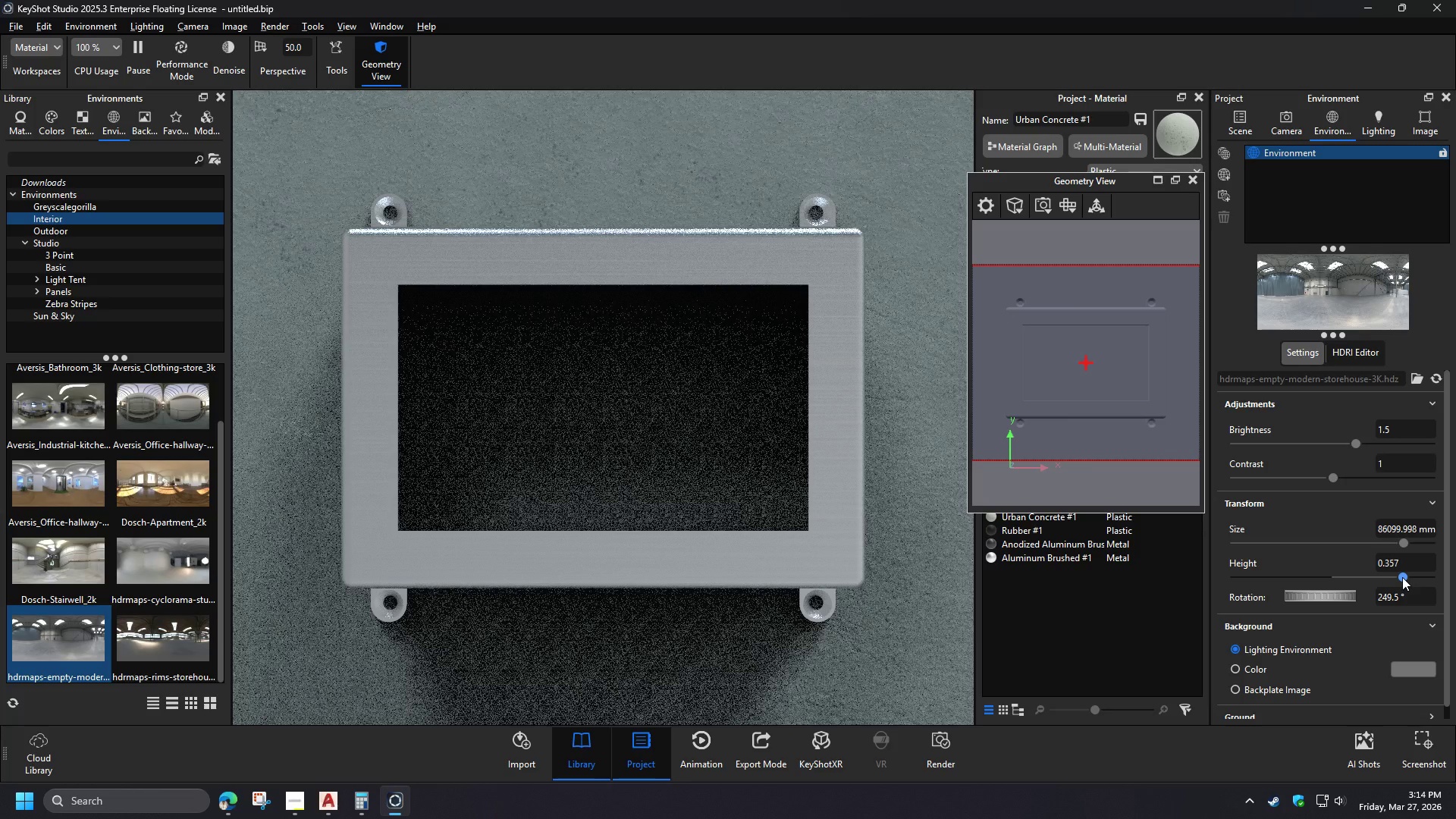 
left_click_drag(start_coordinate=[1402, 577], to_coordinate=[1264, 575])
 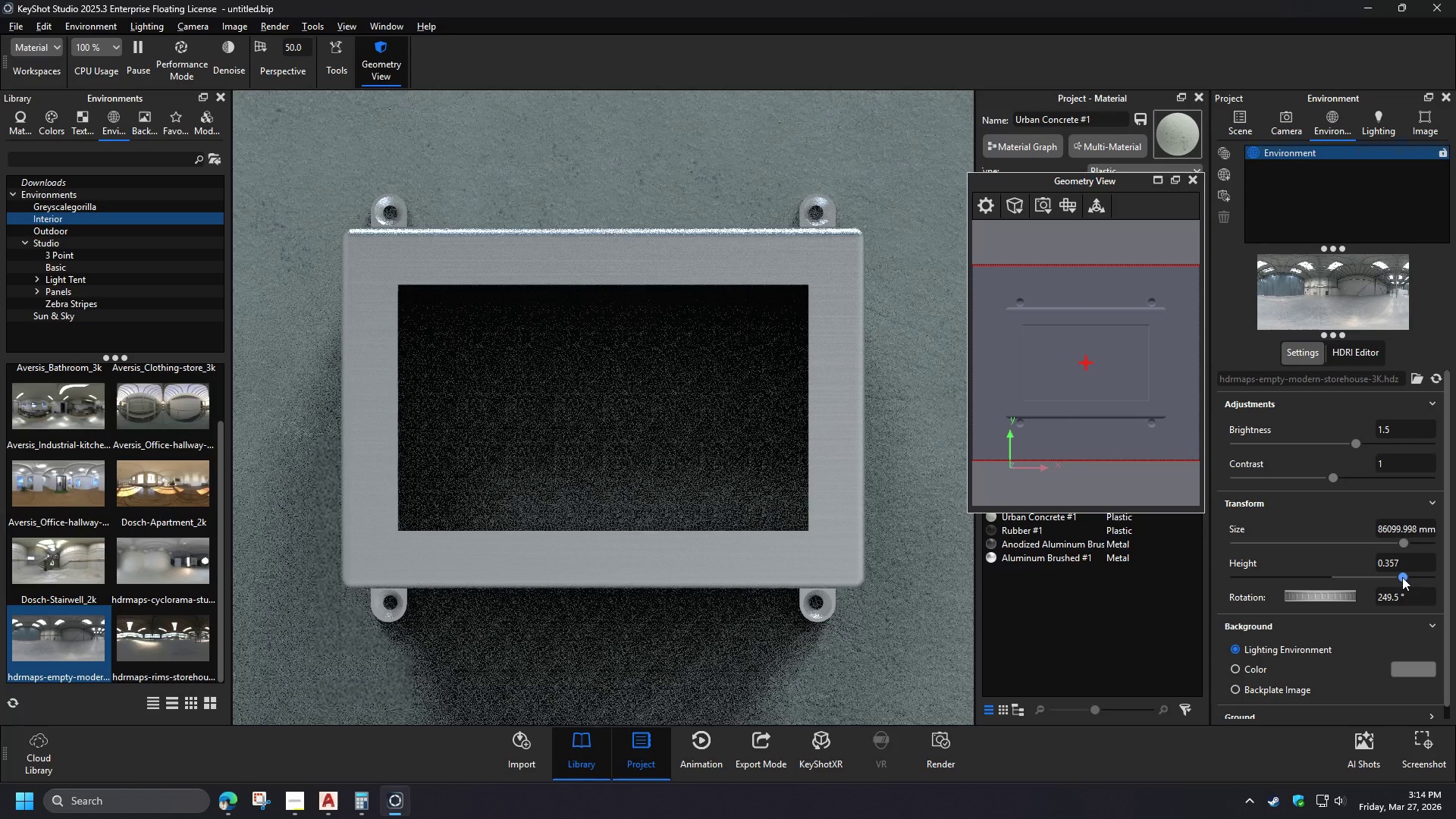 
wait(21.97)
 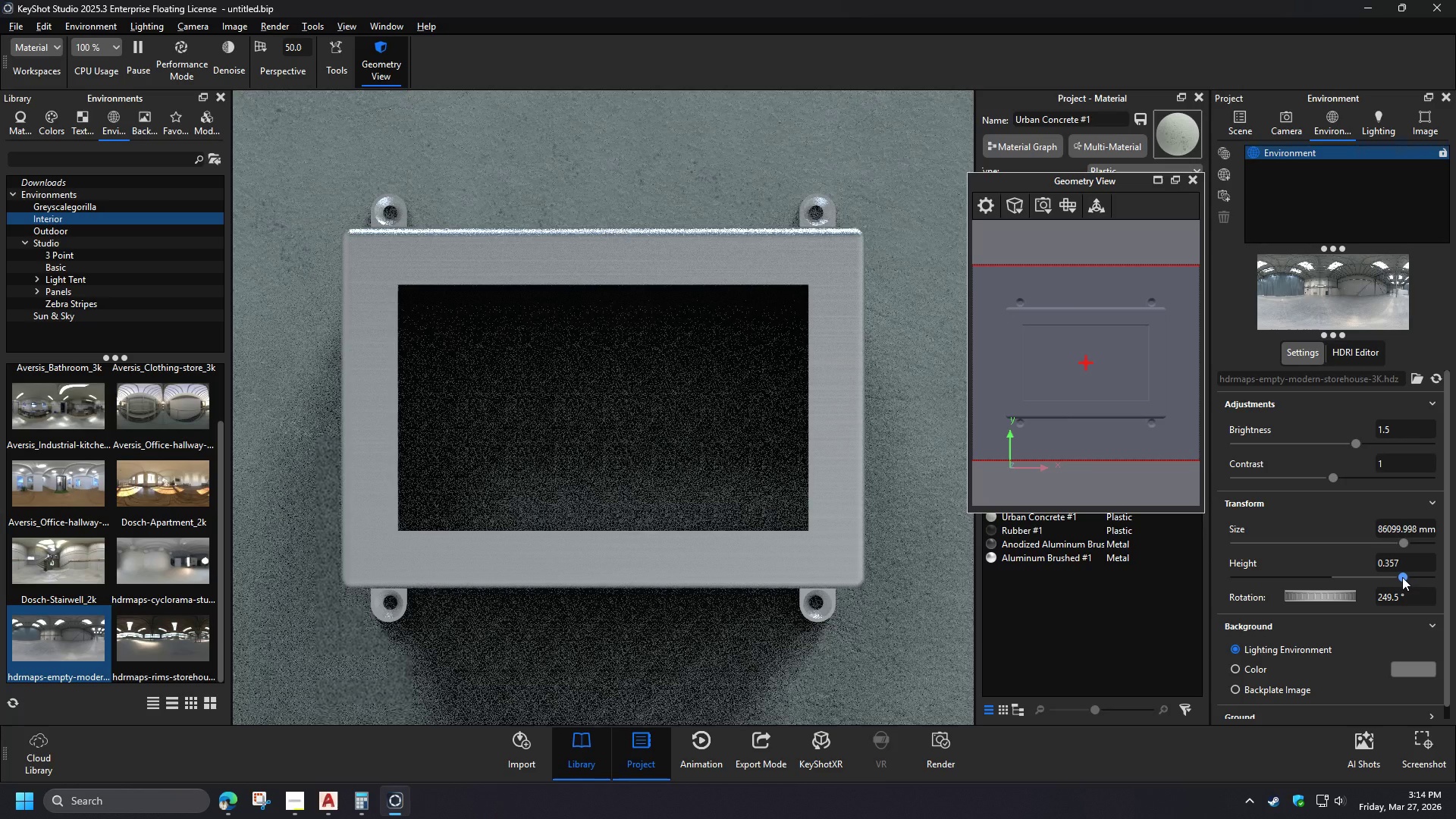 
left_click([939, 706])
 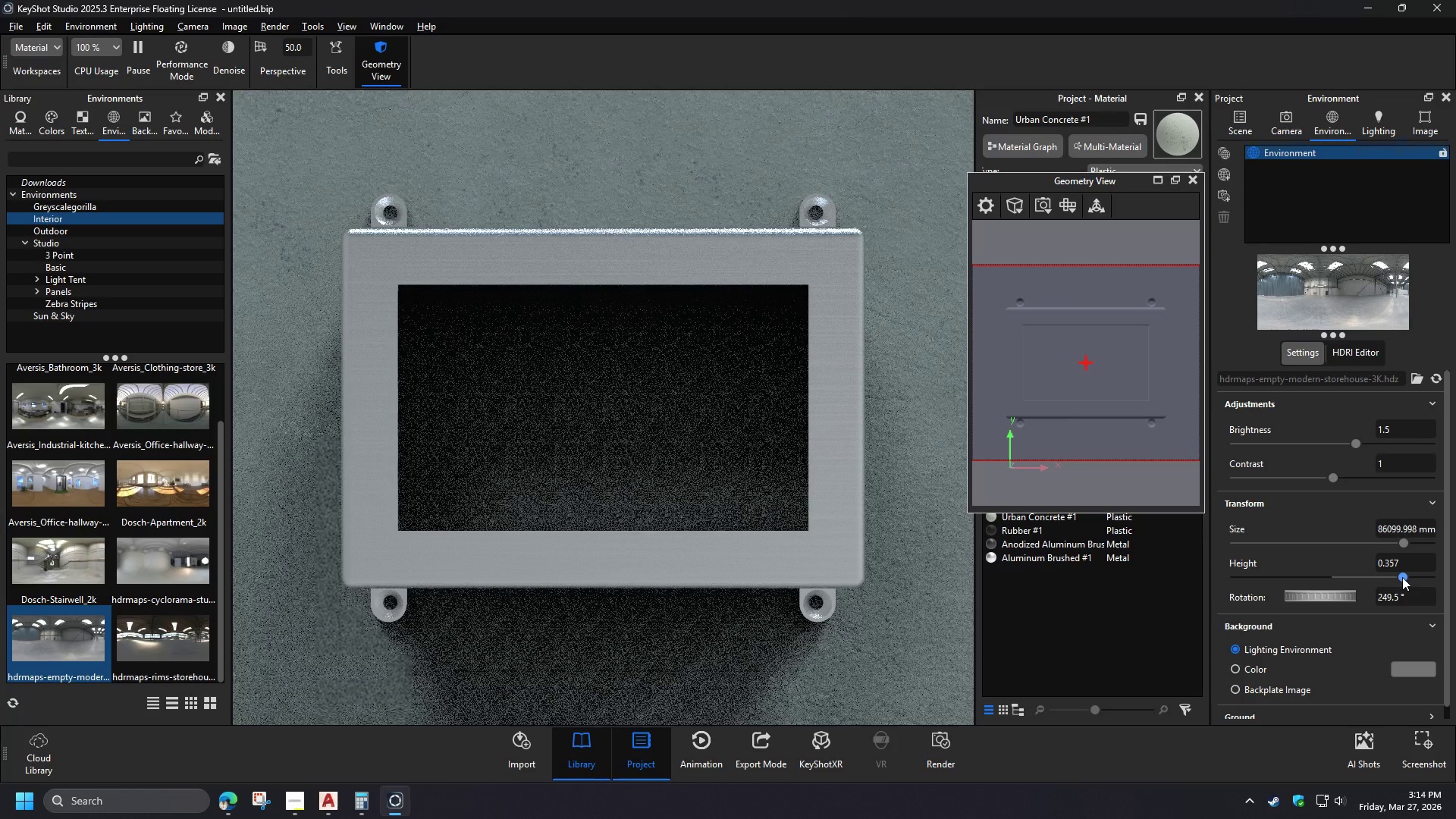 
wait(19.03)
 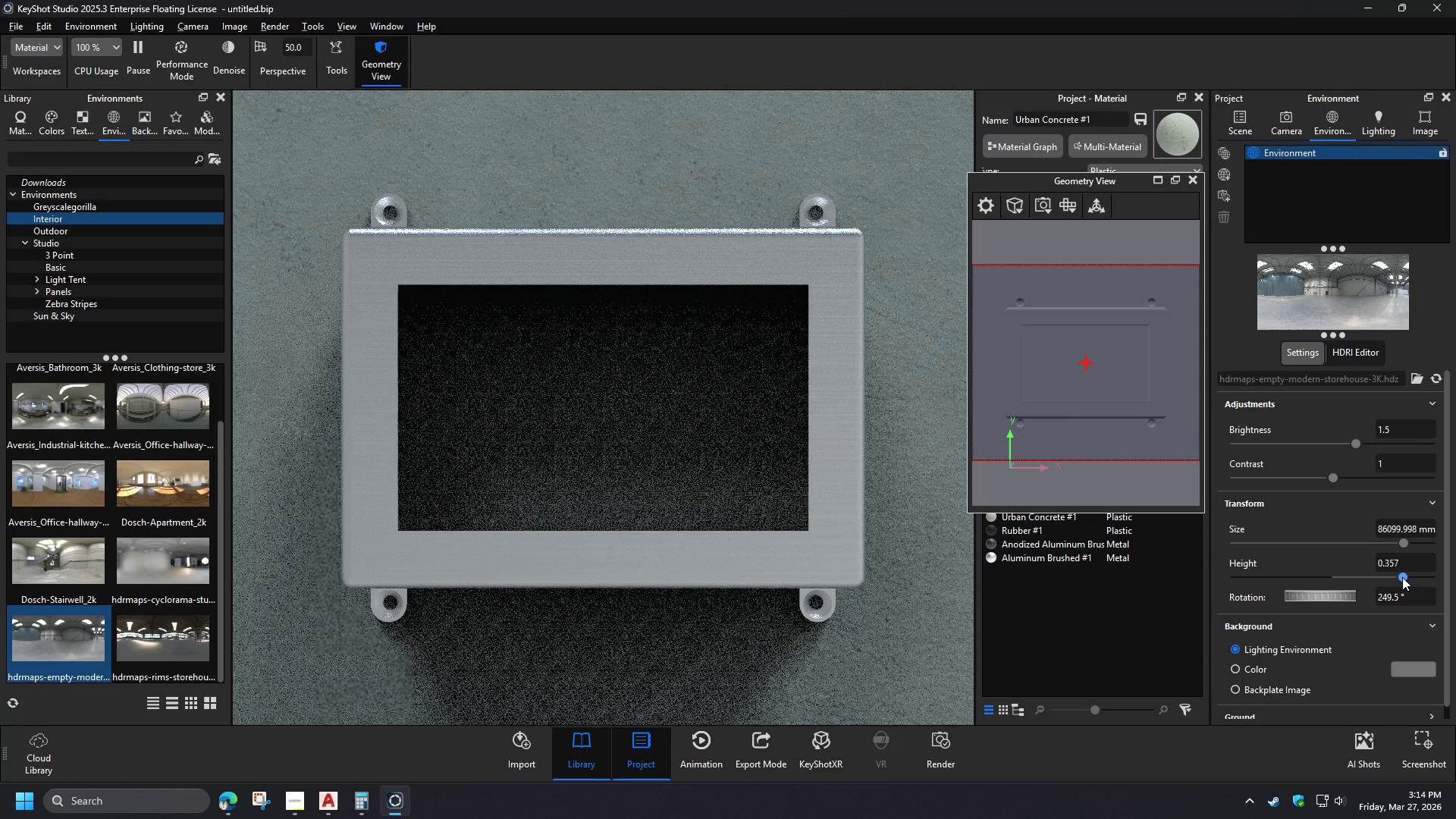 
left_click([1235, 127])
 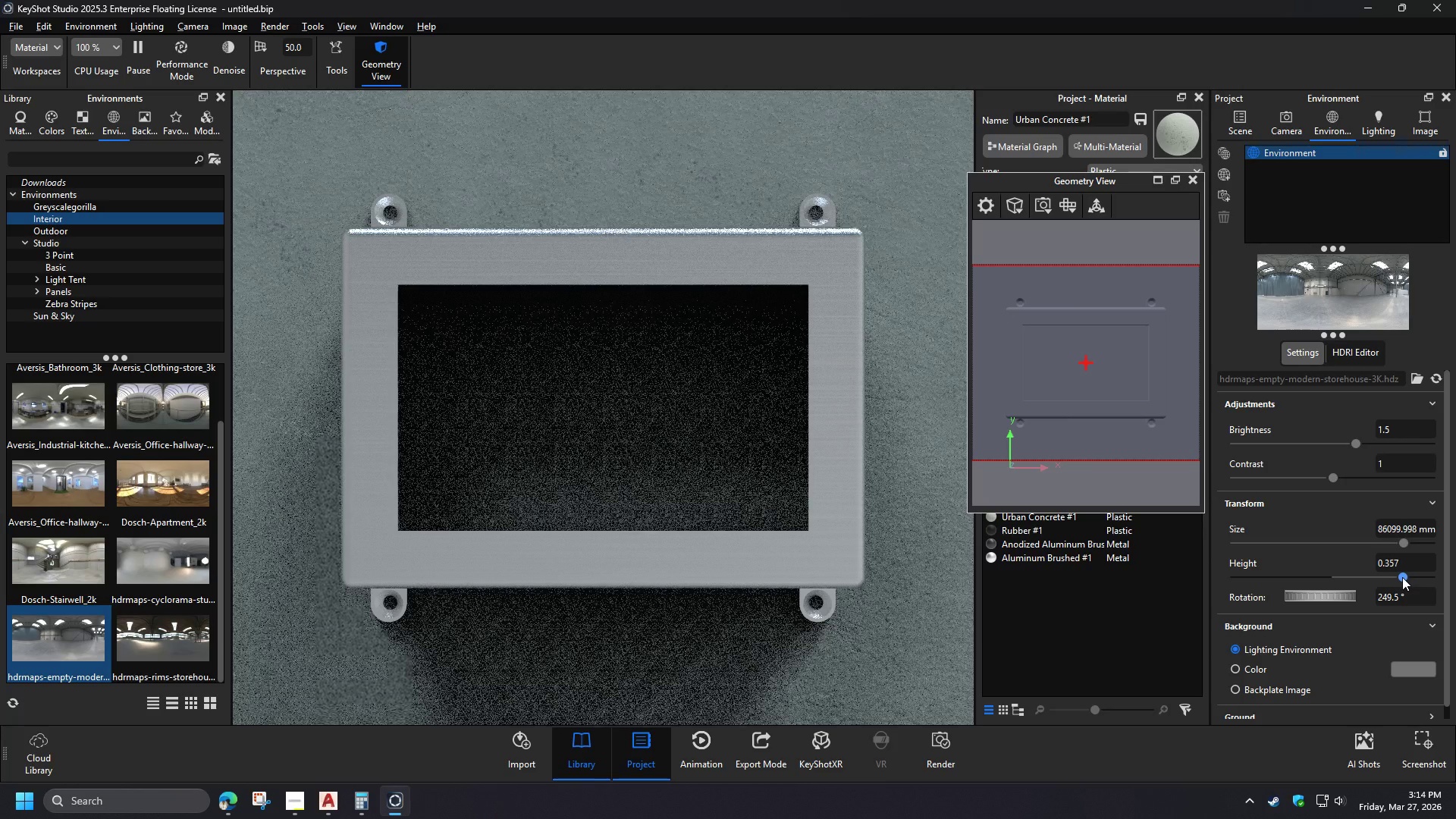 
left_click([1282, 258])